 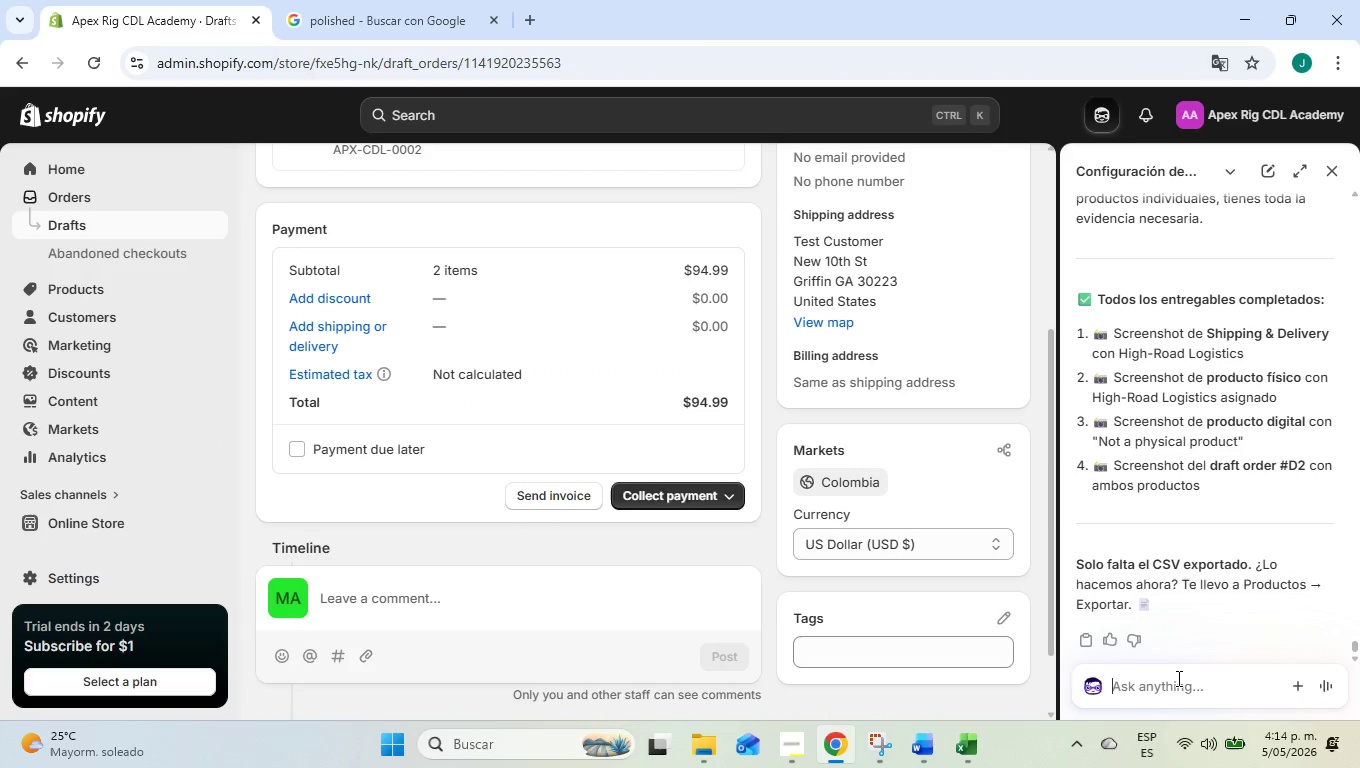 
type(entonces nantes no hay otra forma de demostrarlo que uno es py)
key(Backspace)
type(hysical y el otro digital)
 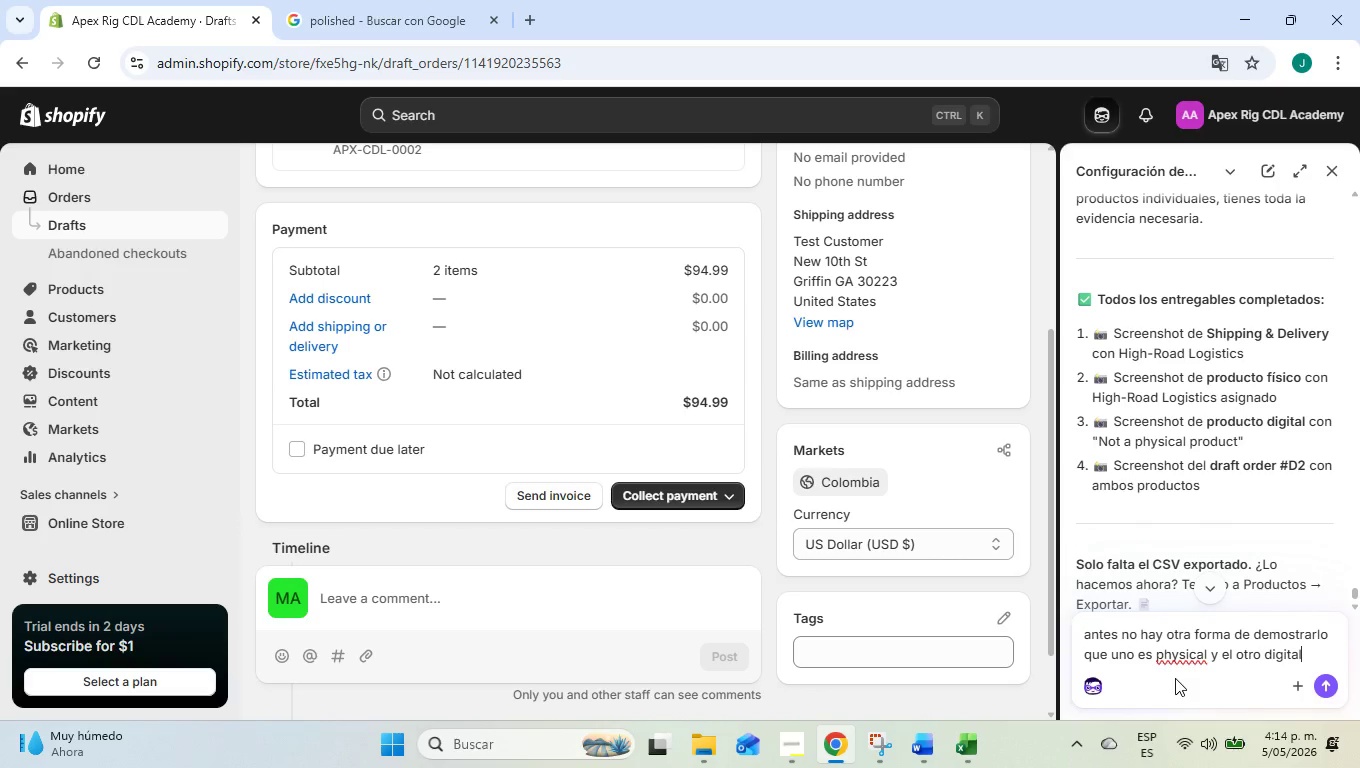 
key(Enter)
 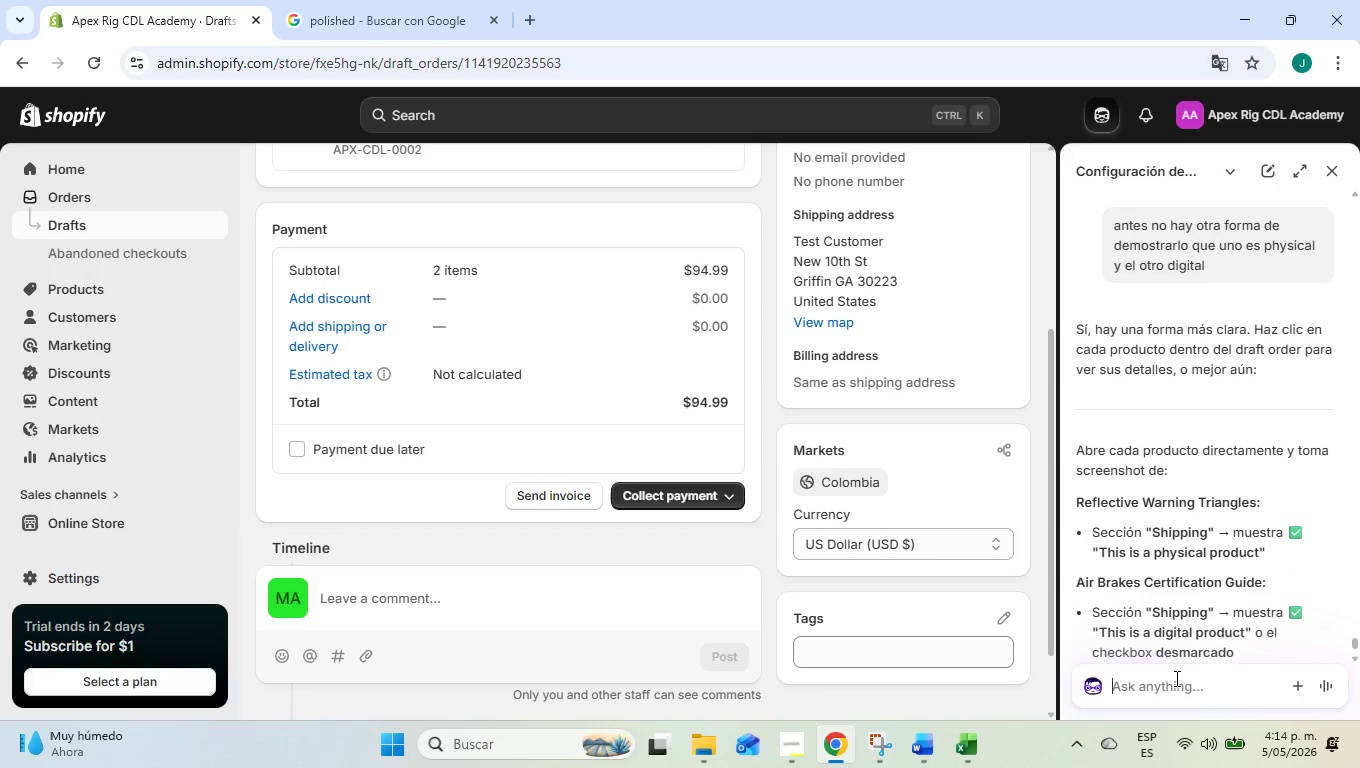 
wait(13.11)
 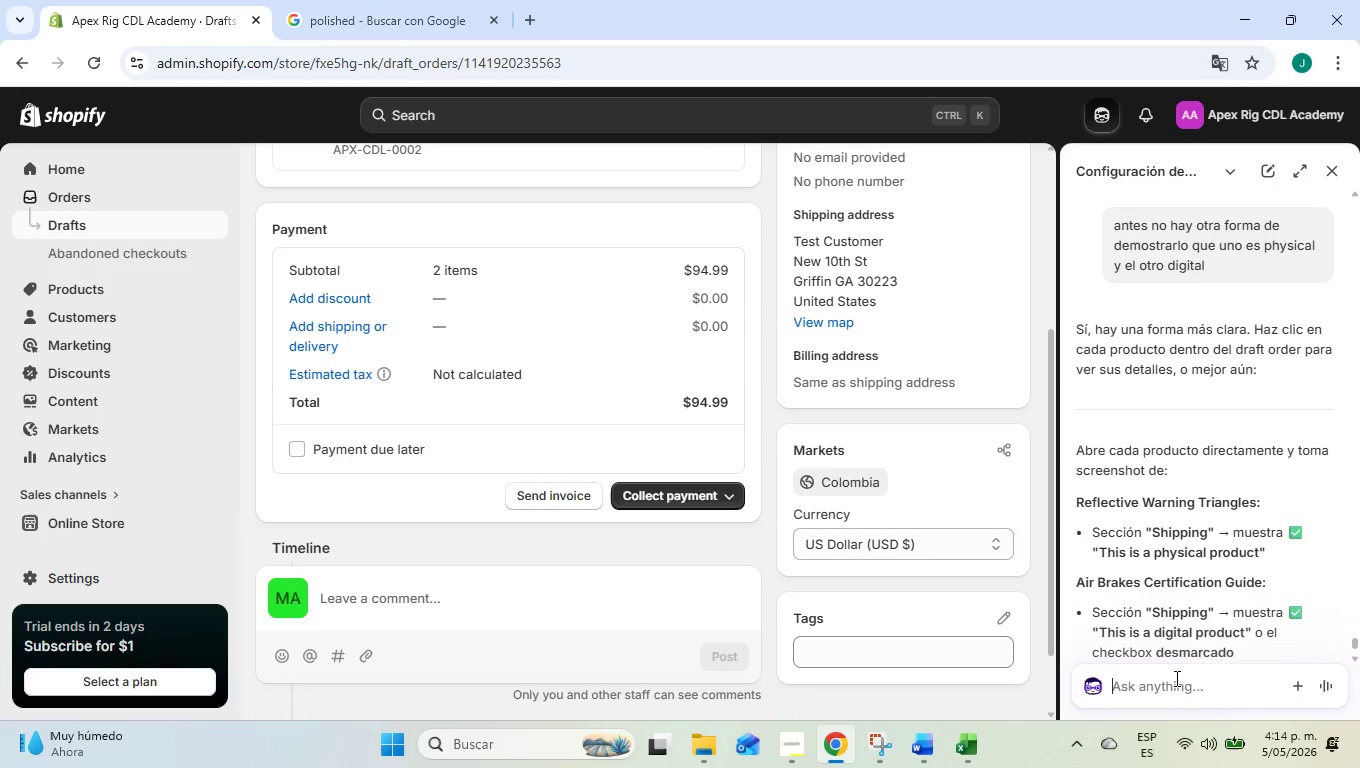 
scroll: coordinate [1249, 423], scroll_direction: down, amount: 2.0
 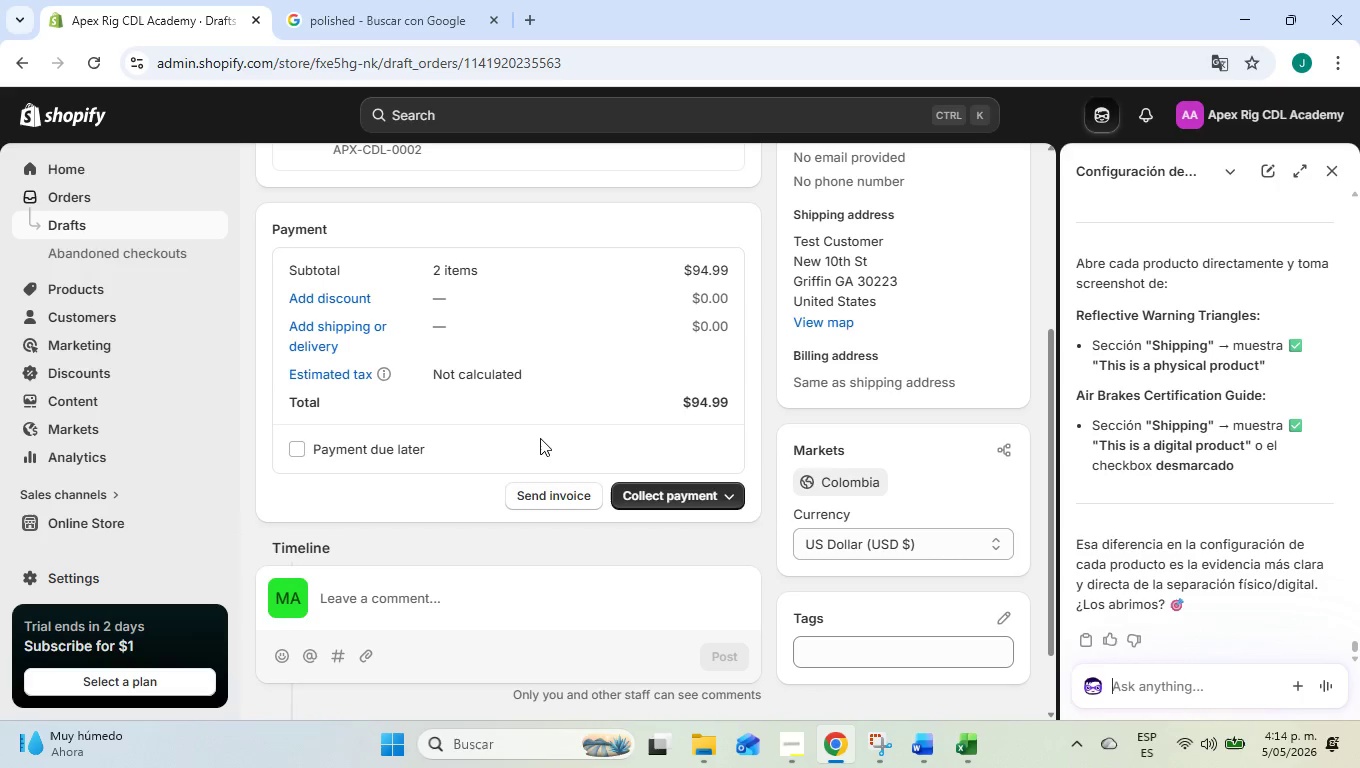 
scroll: coordinate [540, 438], scroll_direction: up, amount: 4.0
 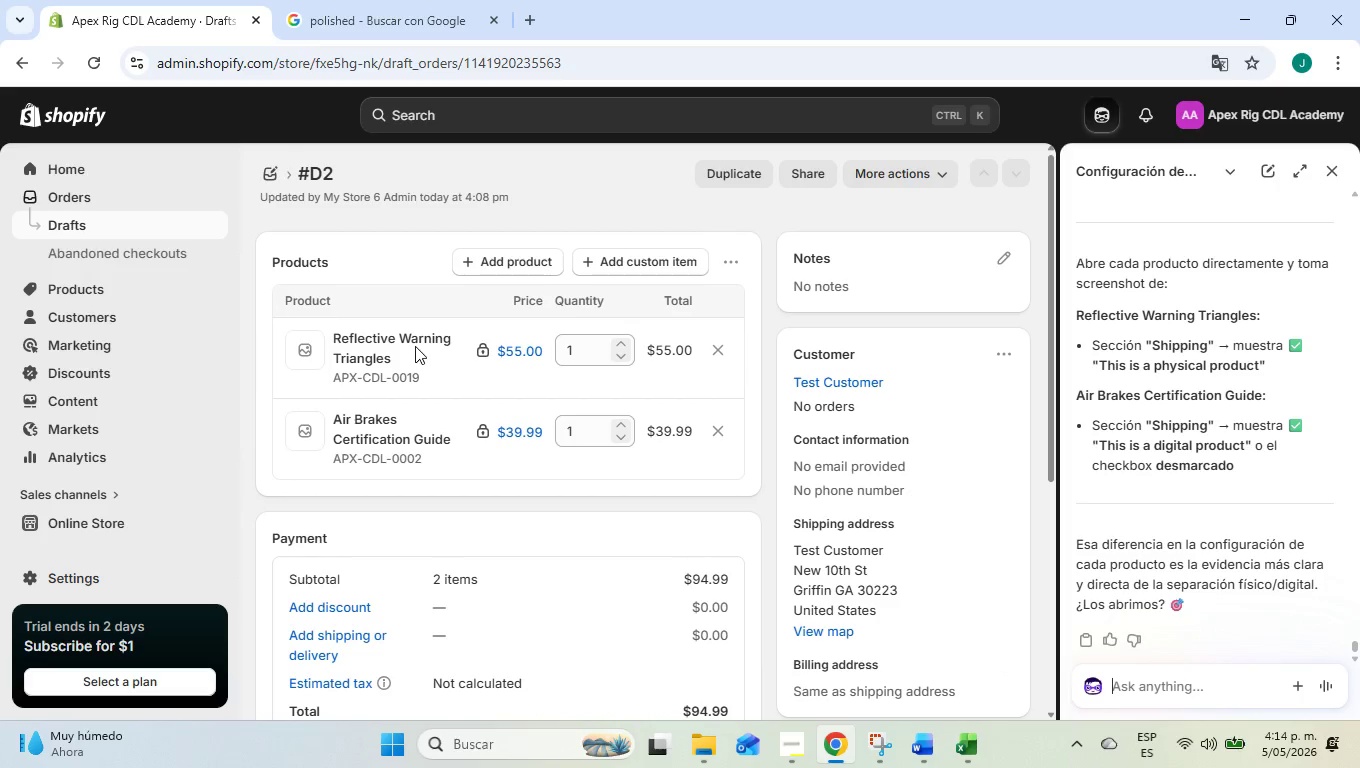 
left_click([415, 343])
 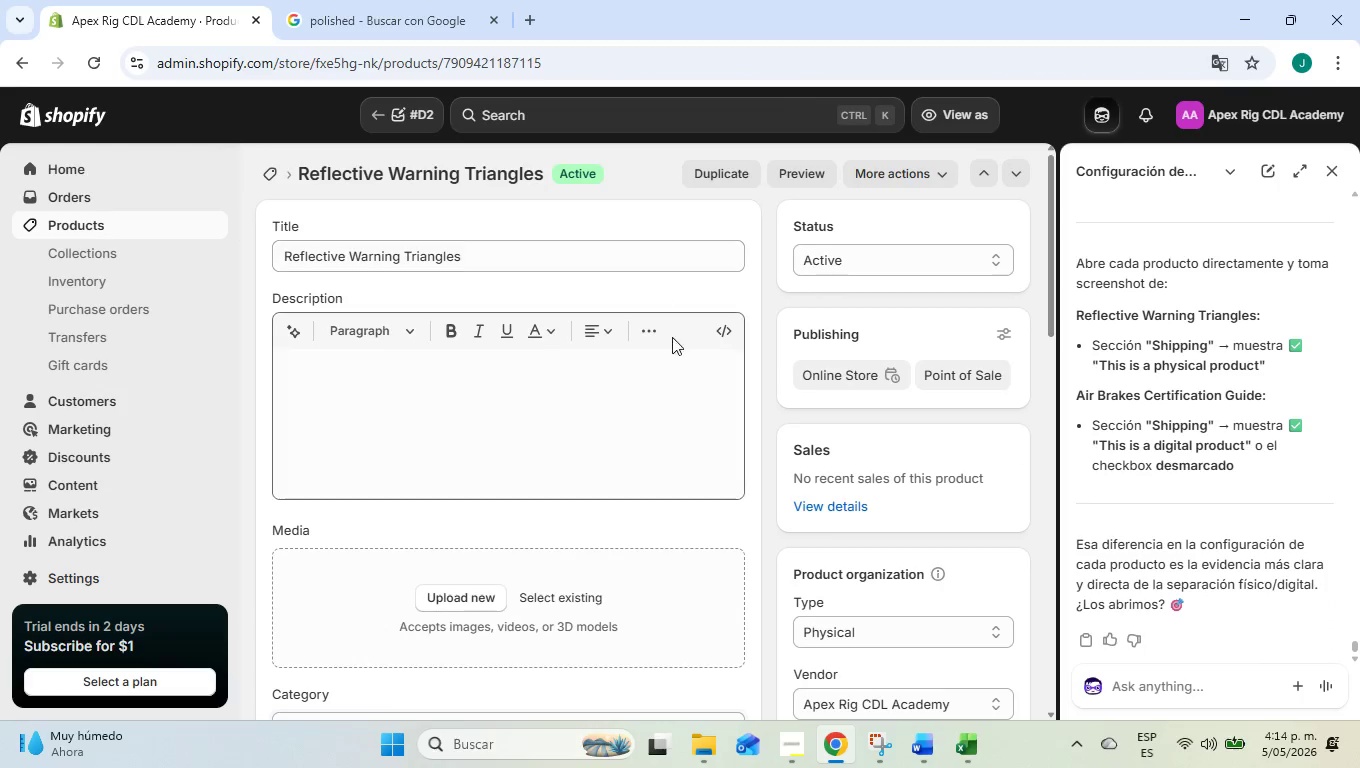 
wait(6.77)
 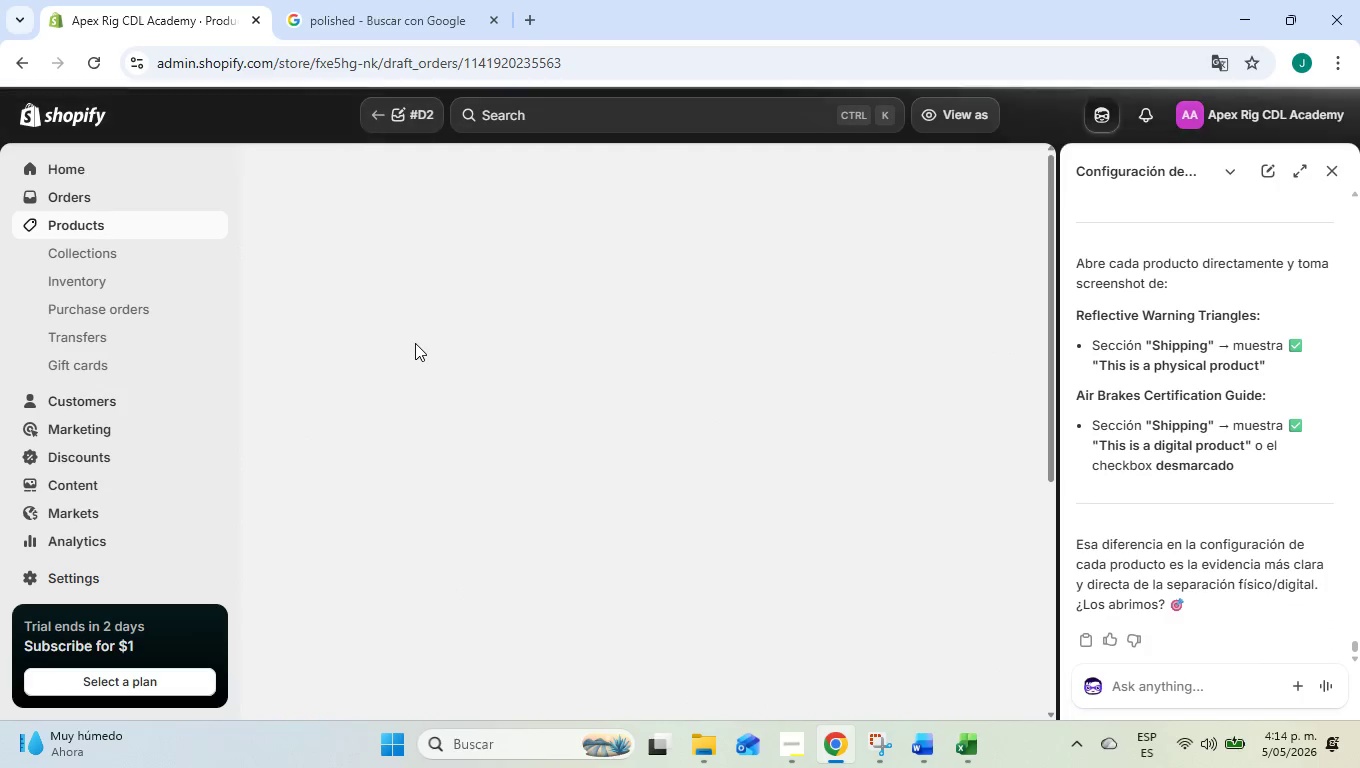 
scroll: coordinate [754, 429], scroll_direction: down, amount: 5.0
 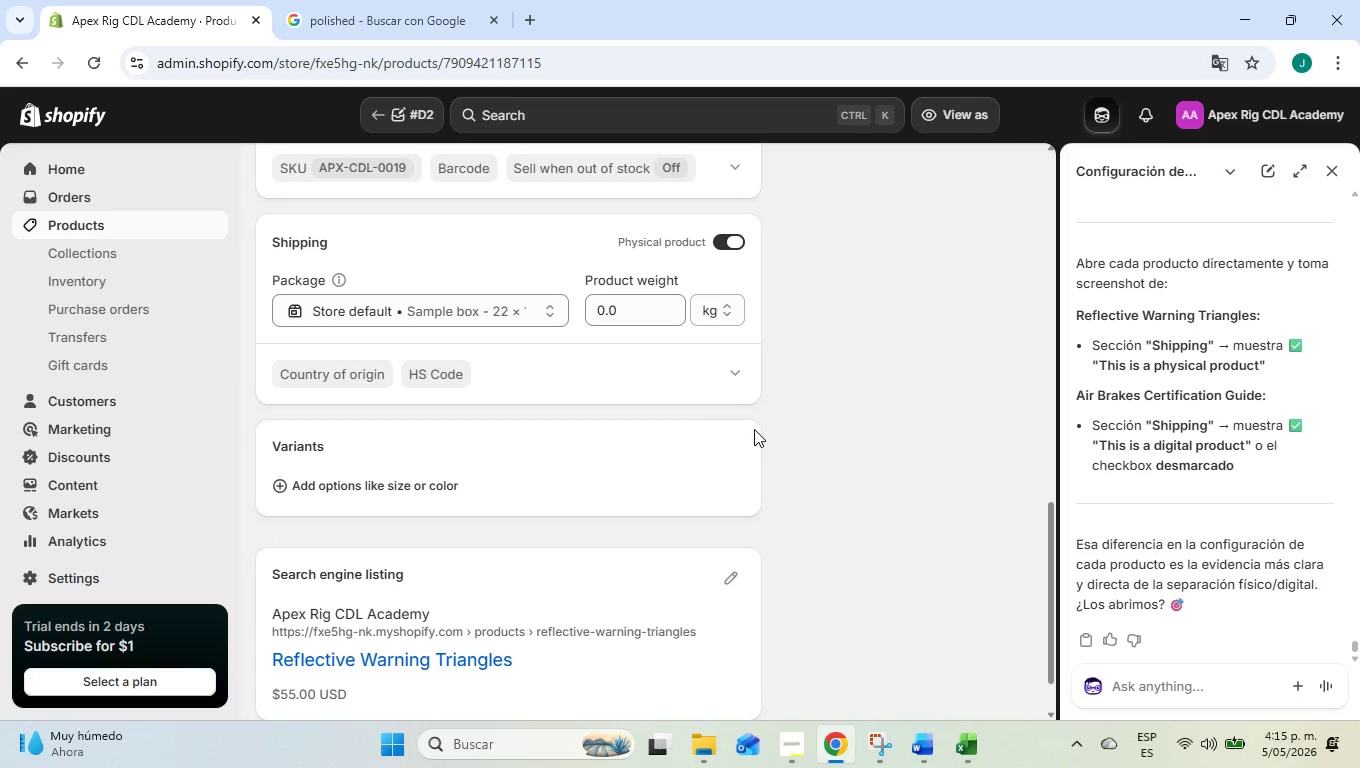 
scroll: coordinate [754, 429], scroll_direction: up, amount: 8.0
 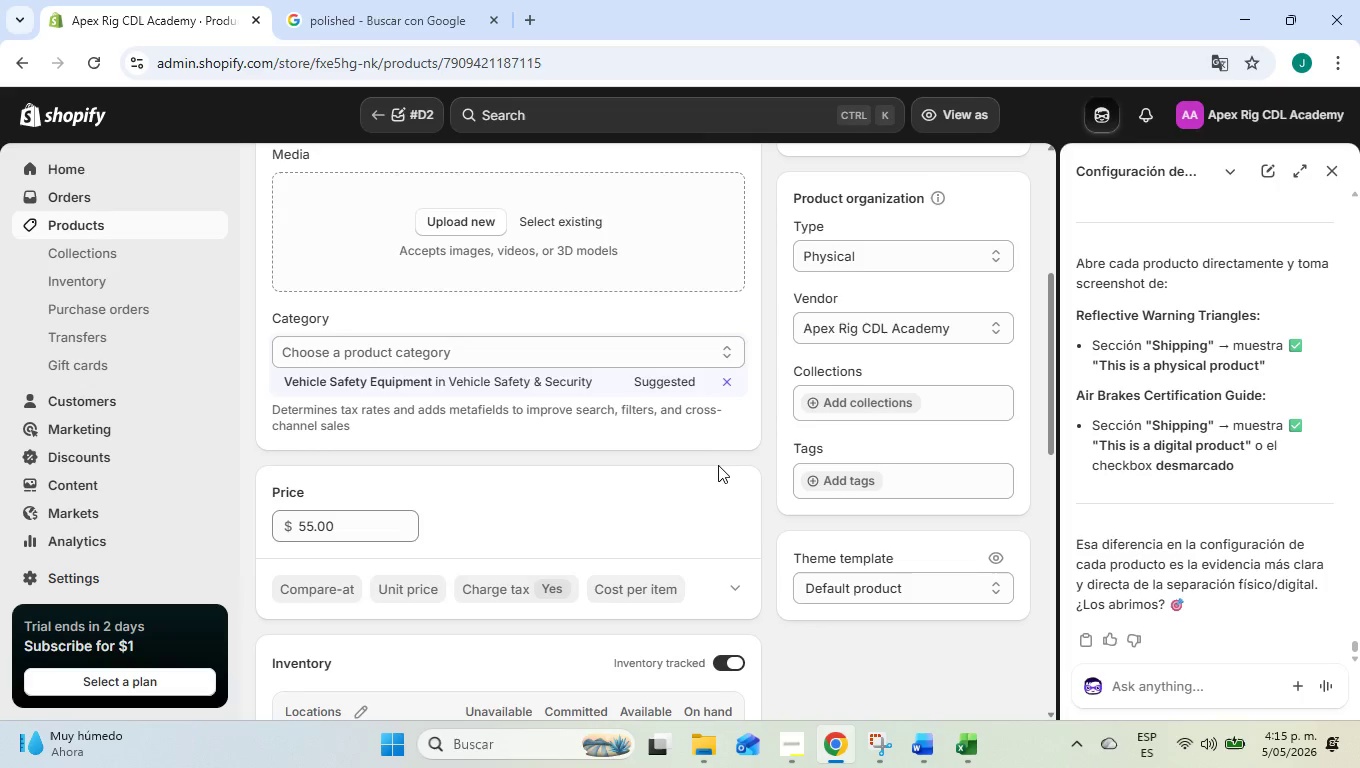 
wait(10.76)
 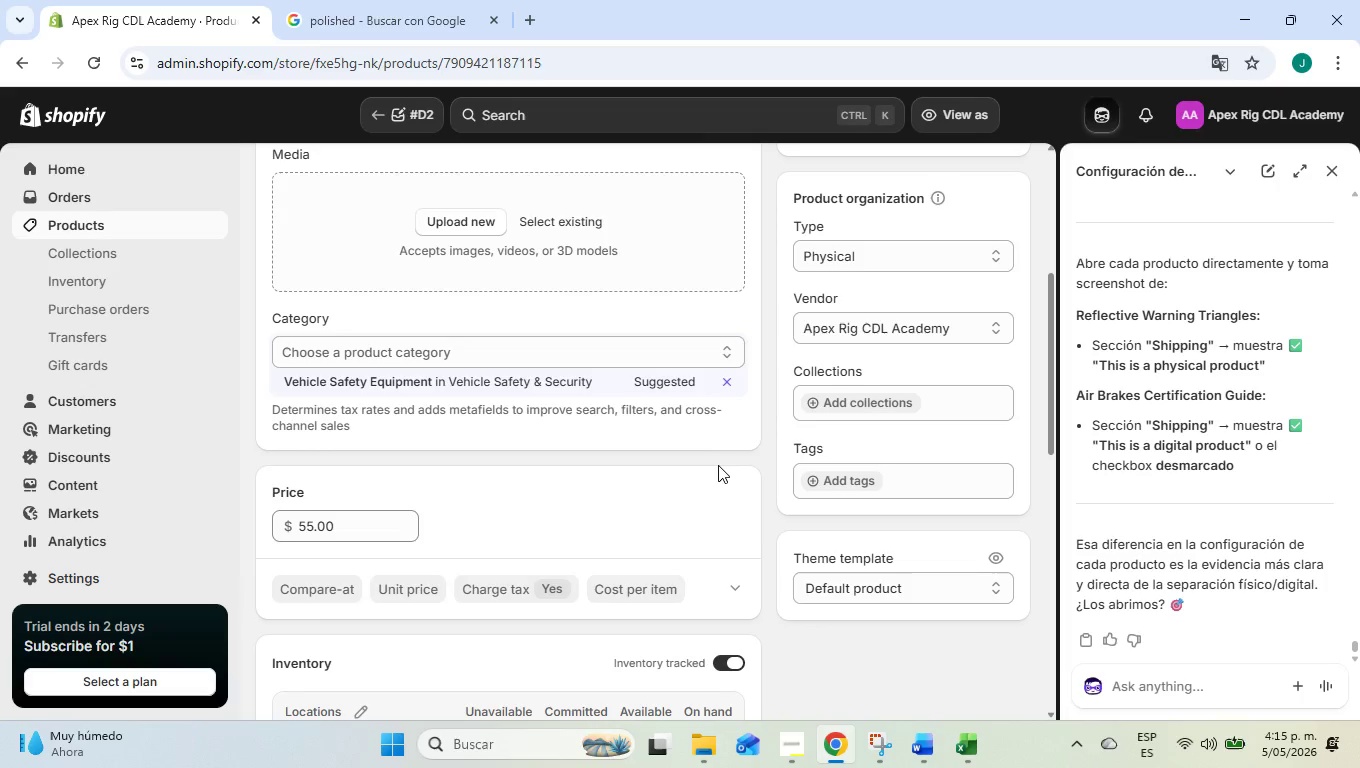 
scroll: coordinate [716, 472], scroll_direction: down, amount: 2.0
 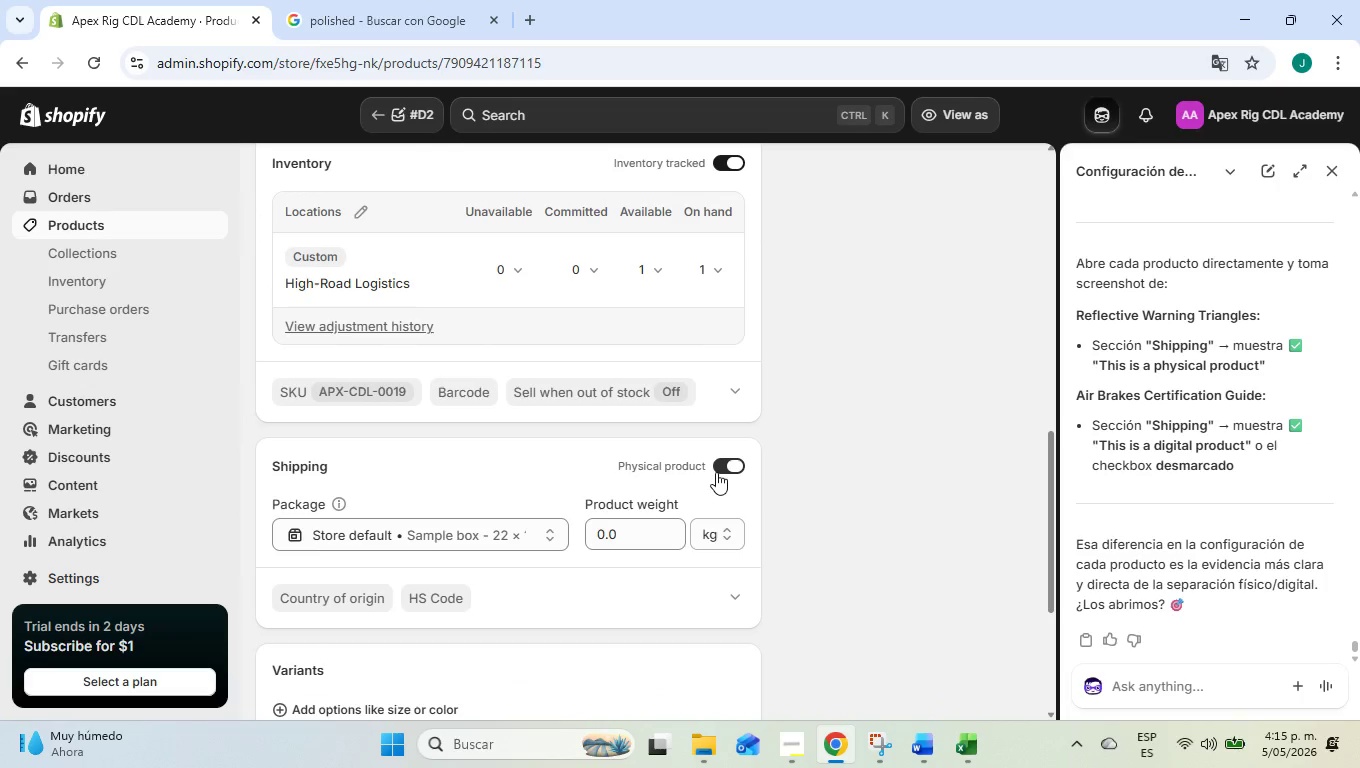 
scroll: coordinate [716, 472], scroll_direction: up, amount: 1.0
 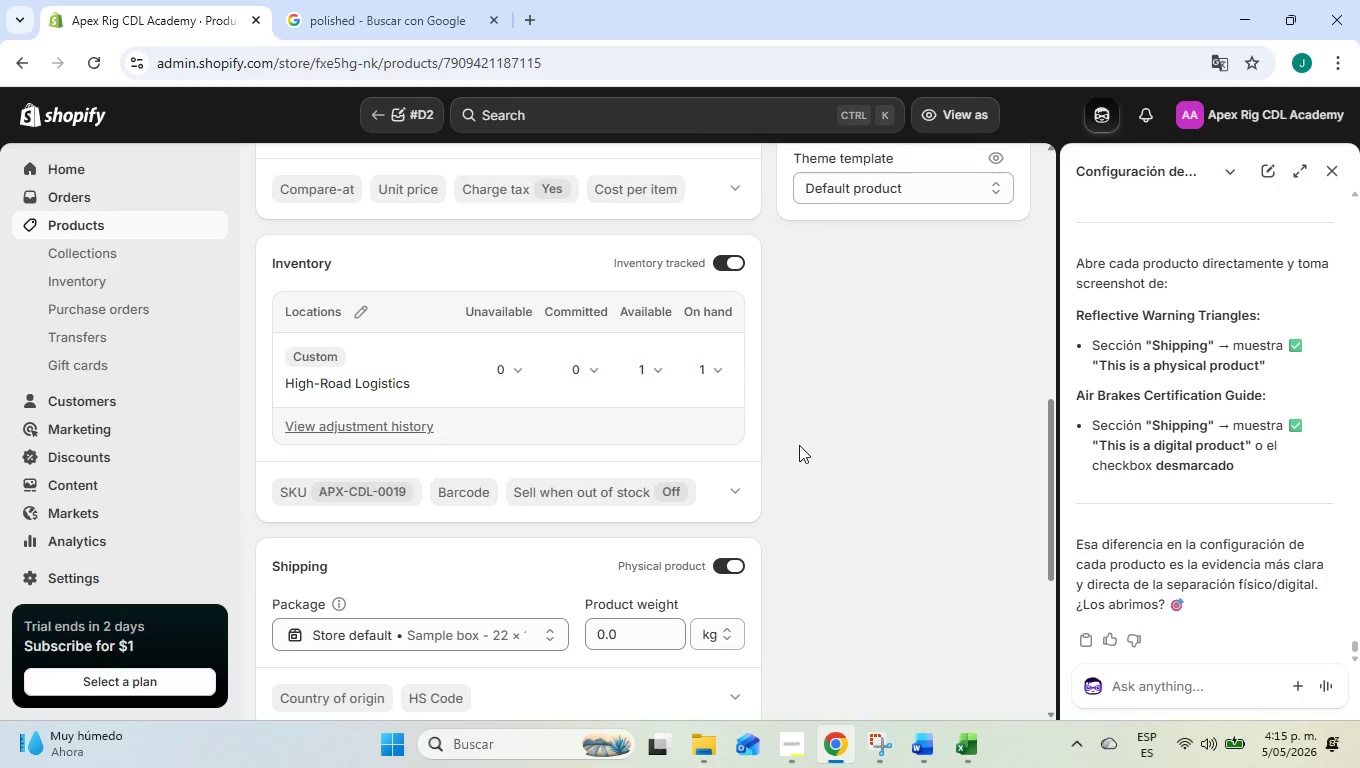 
wait(6.76)
 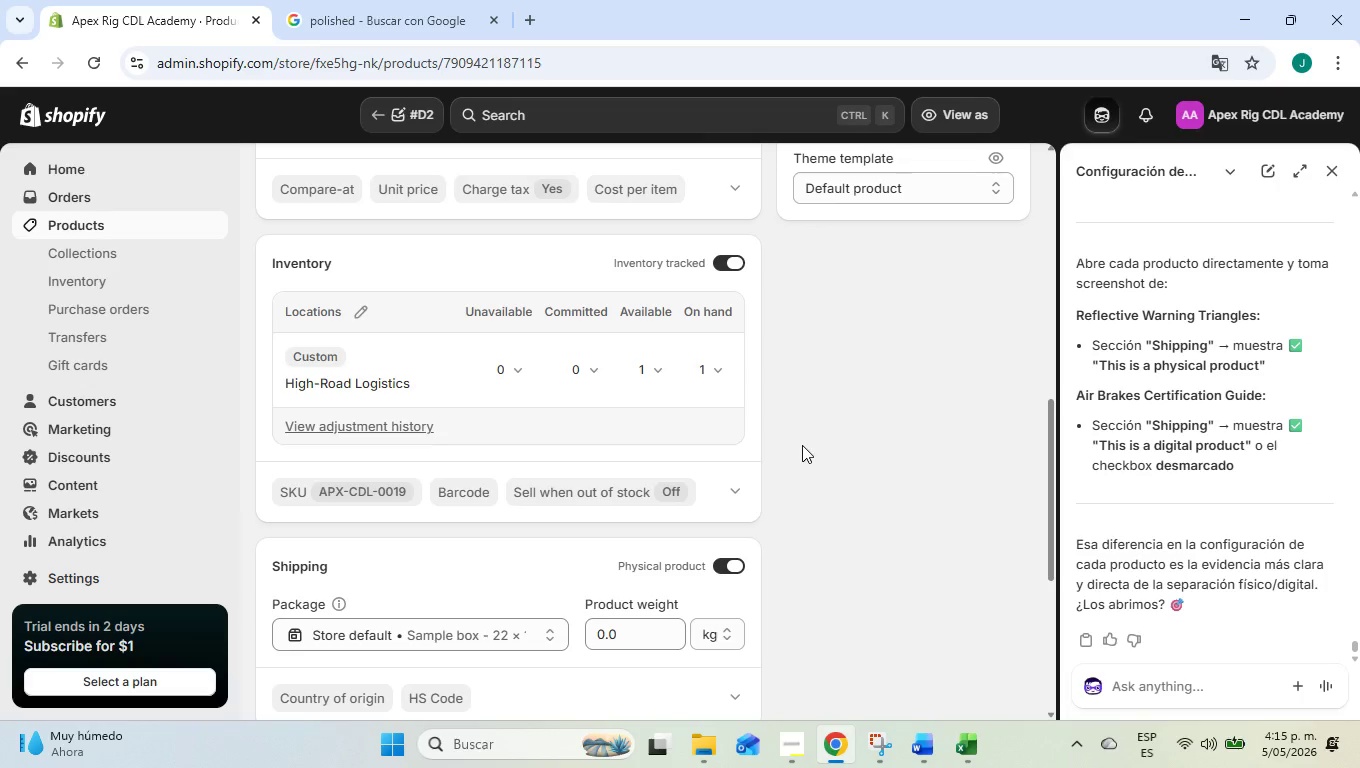 
scroll: coordinate [782, 446], scroll_direction: up, amount: 10.0
 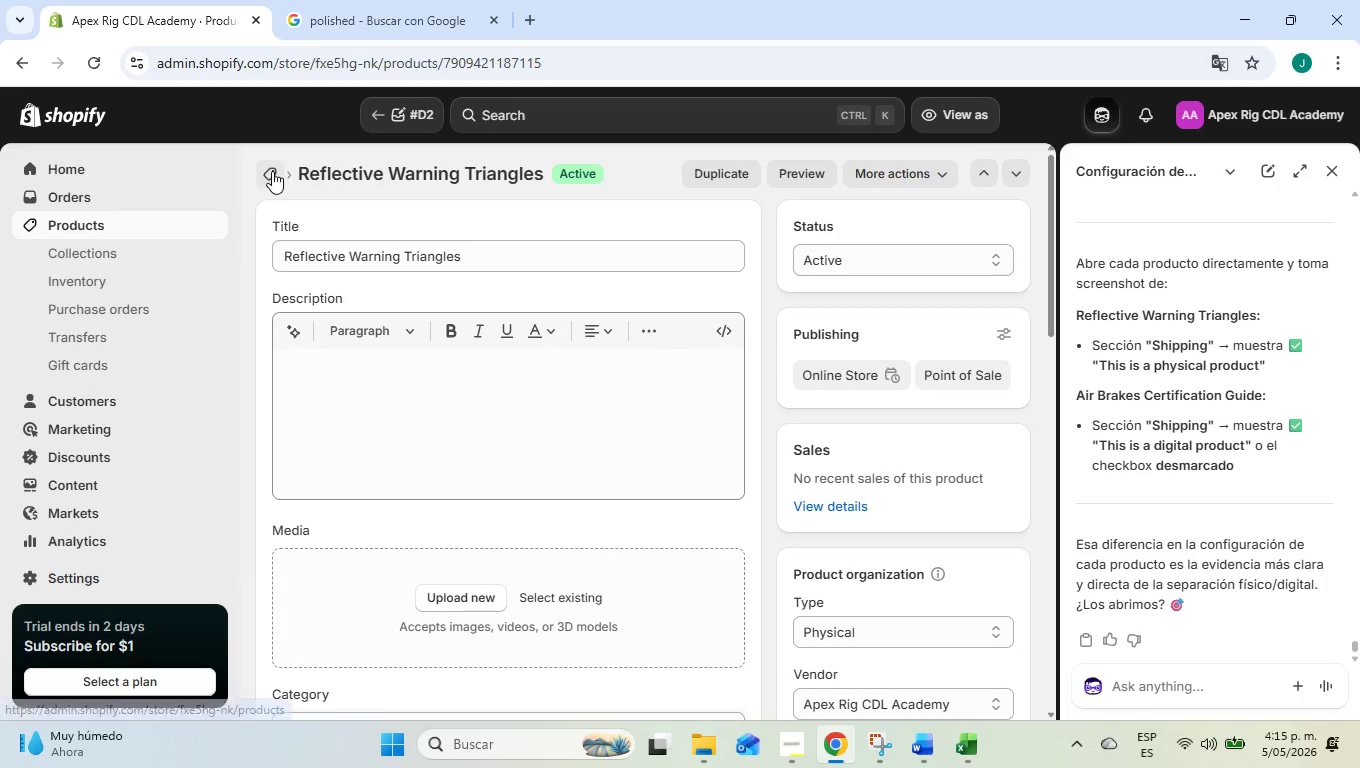 
left_click([272, 171])
 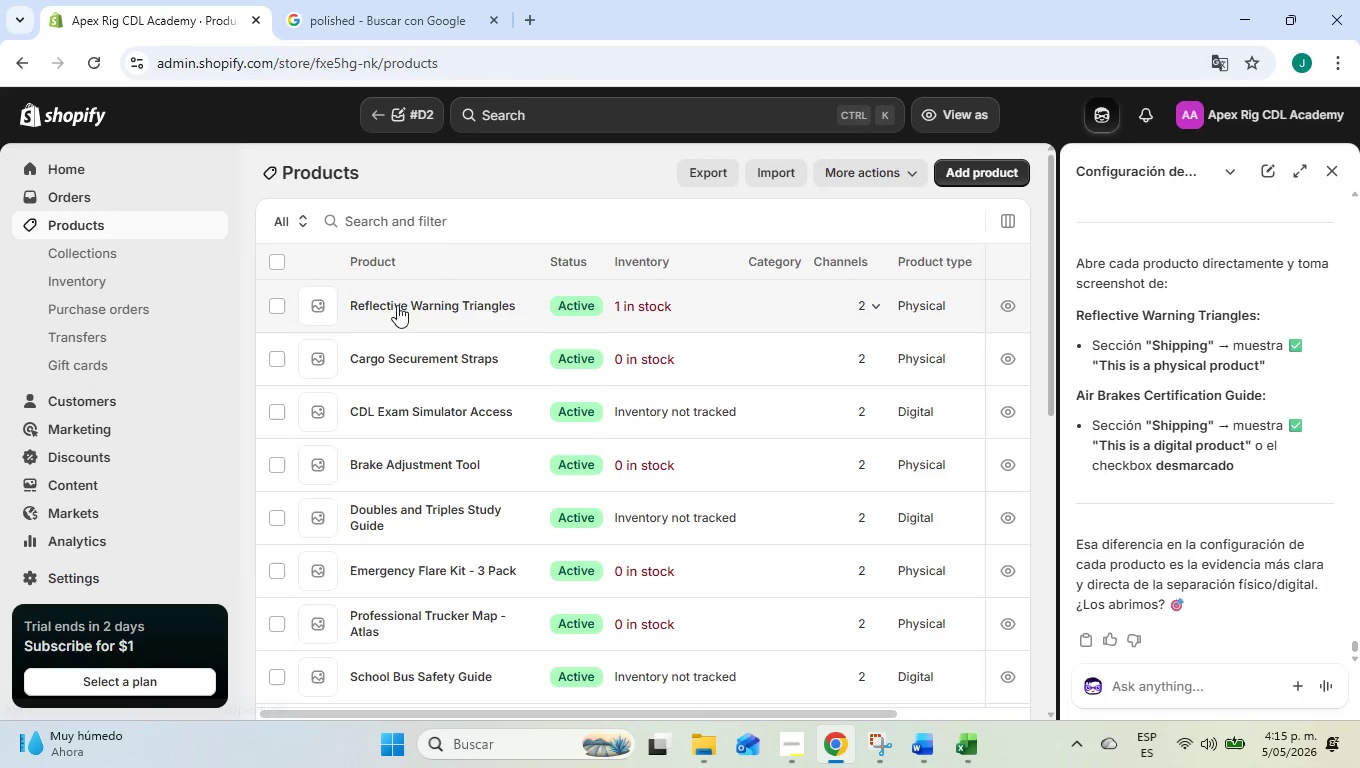 
left_click([16, 67])
 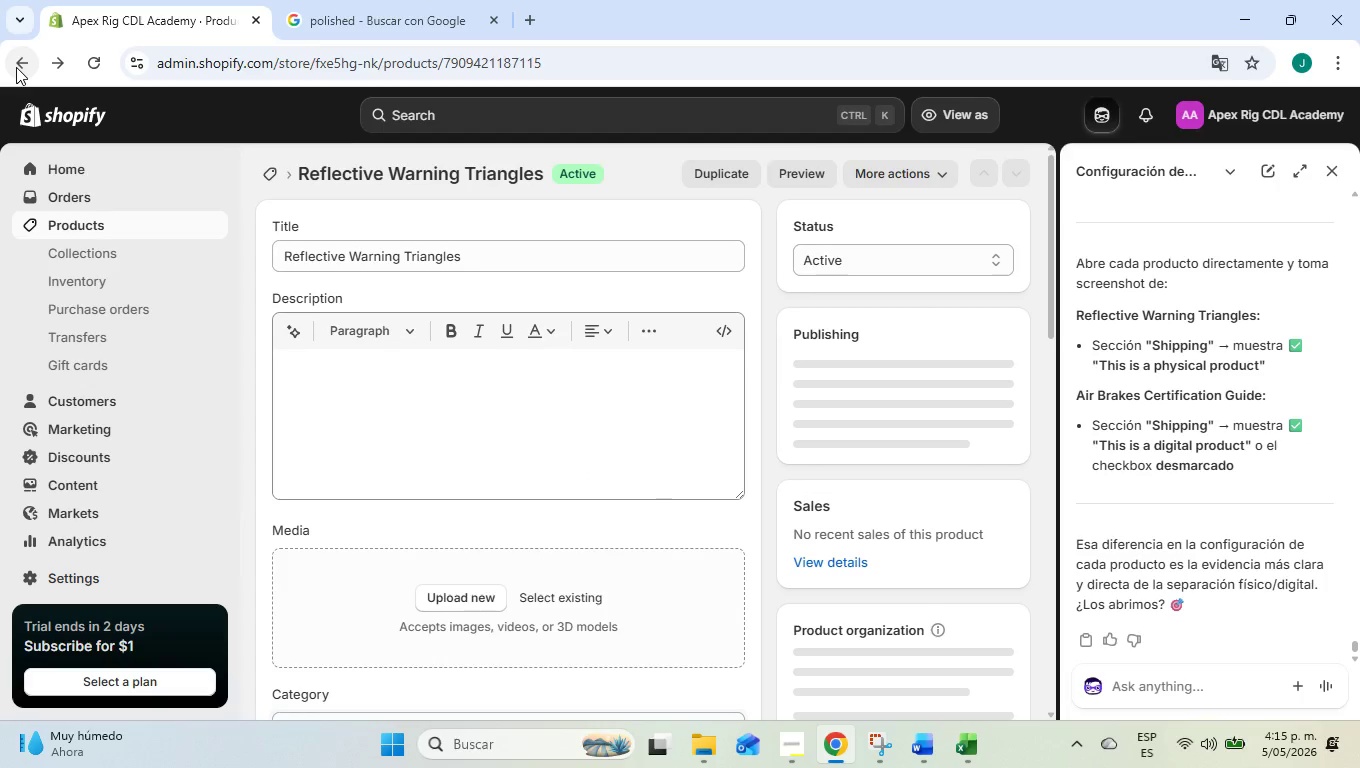 
left_click([16, 67])
 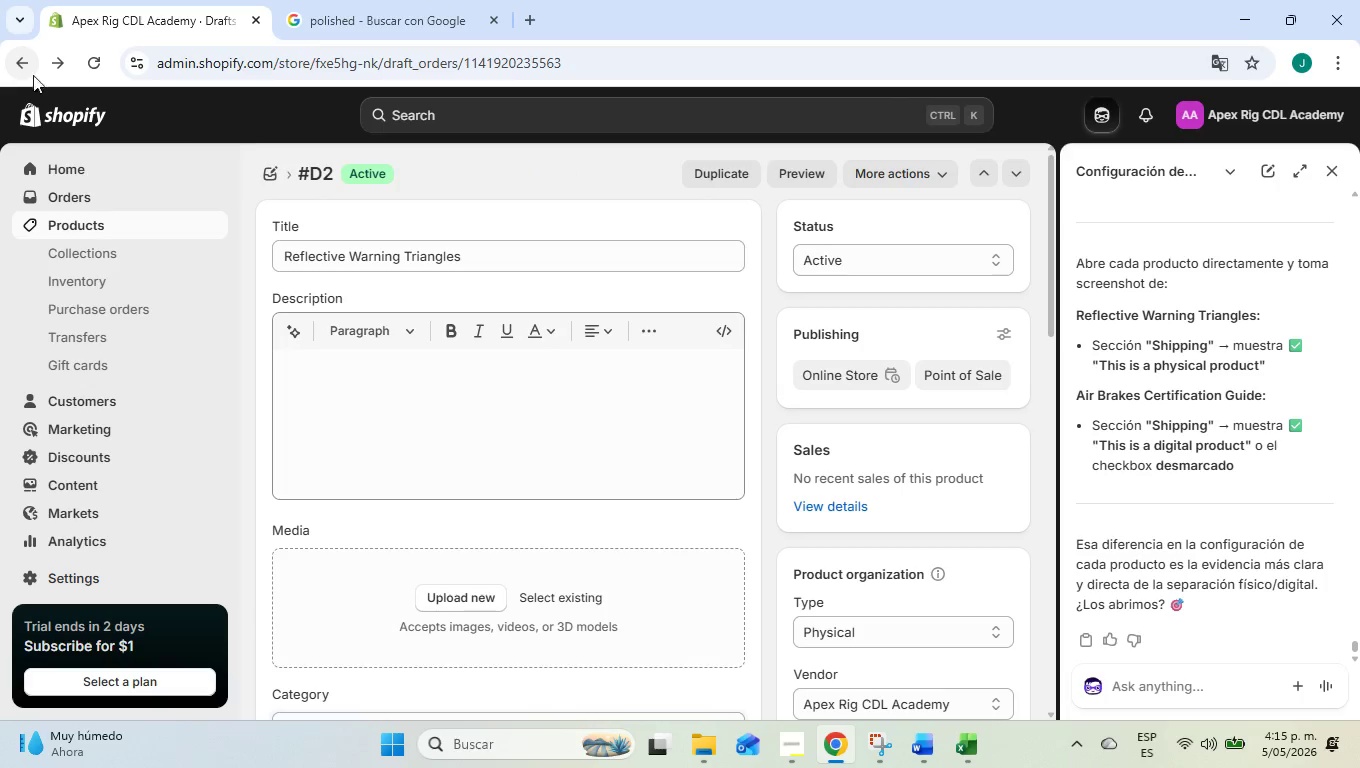 
scroll: coordinate [517, 369], scroll_direction: down, amount: 5.0
 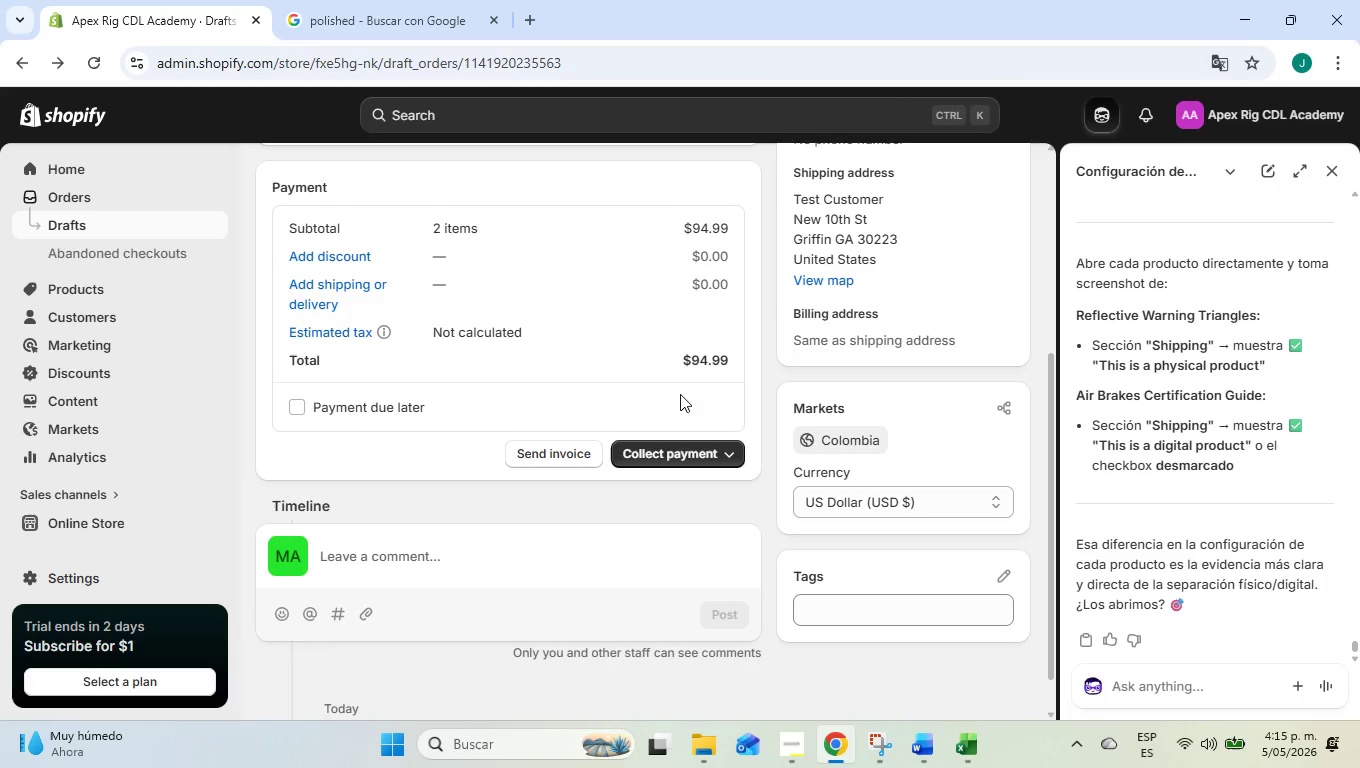 
scroll: coordinate [681, 394], scroll_direction: up, amount: 2.0
 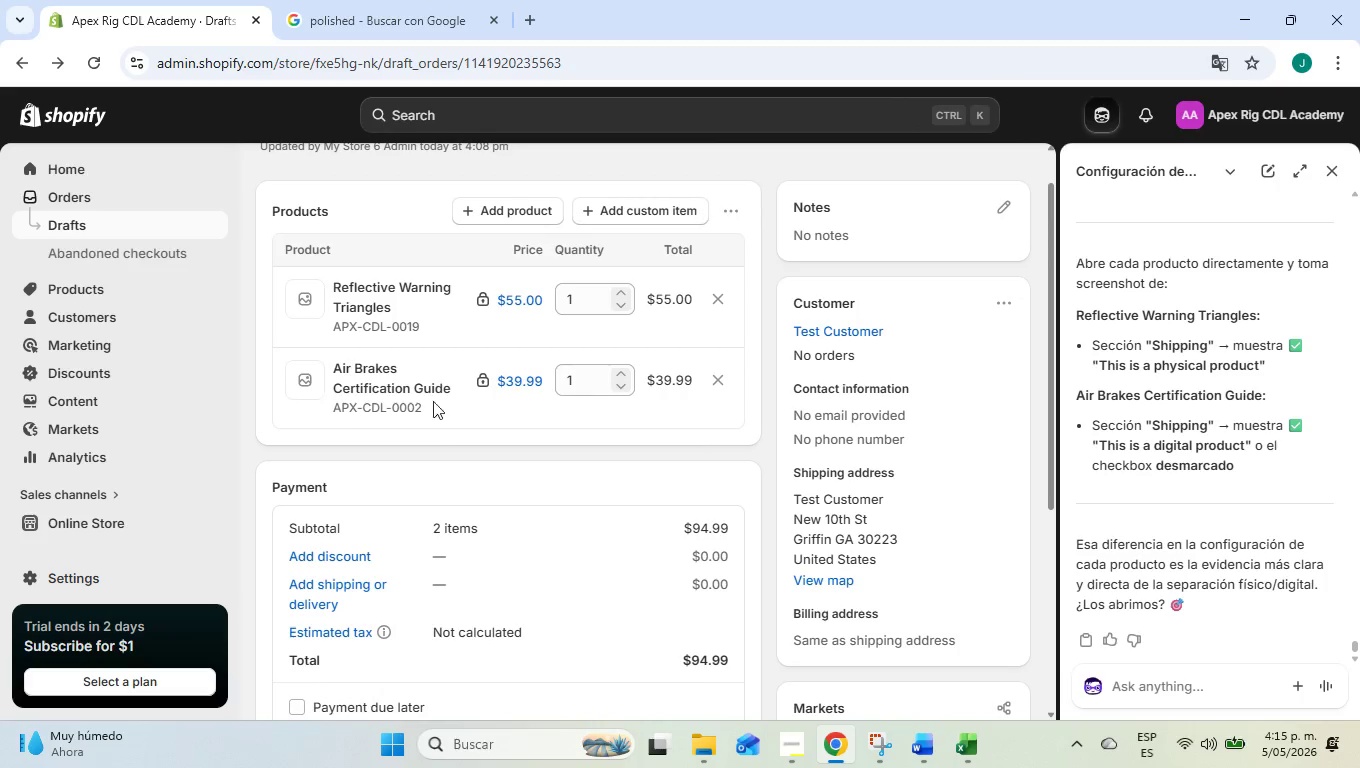 
left_click([380, 378])
 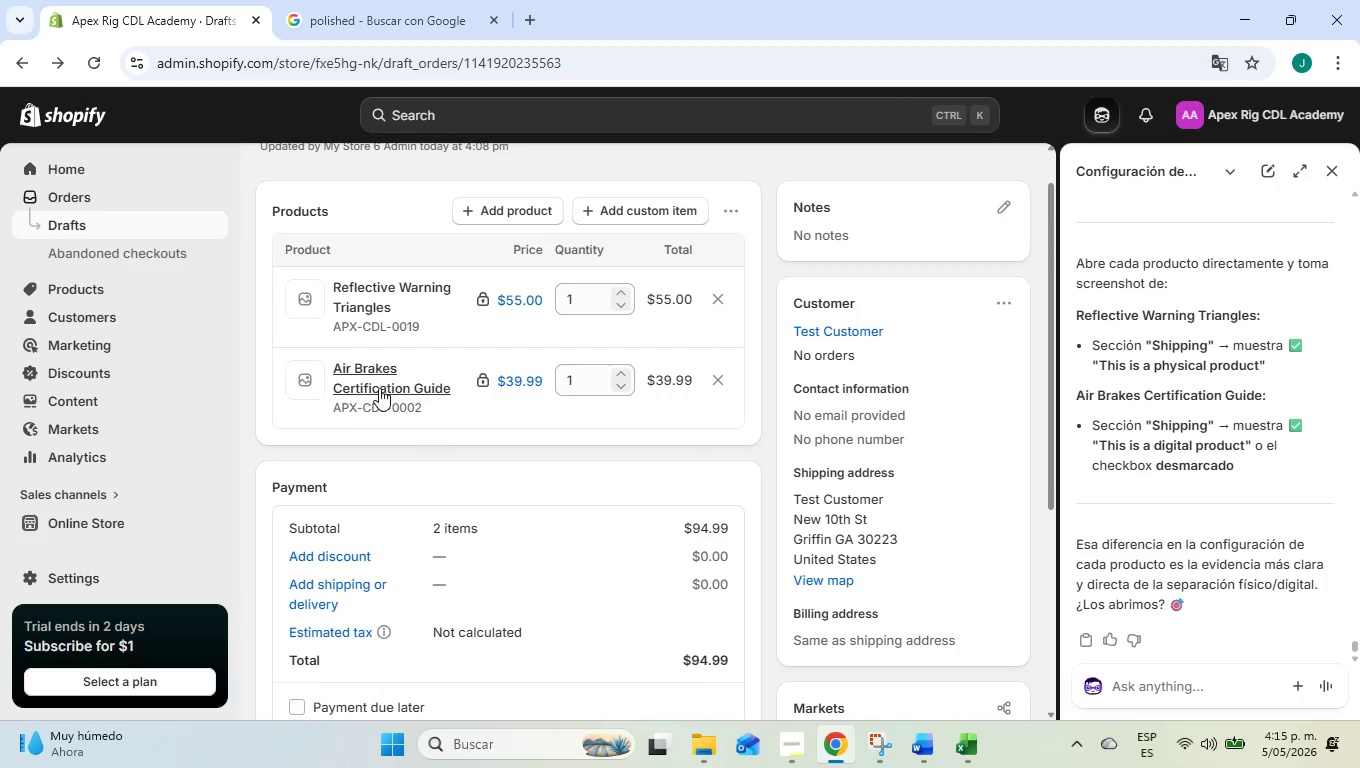 
left_click([379, 388])
 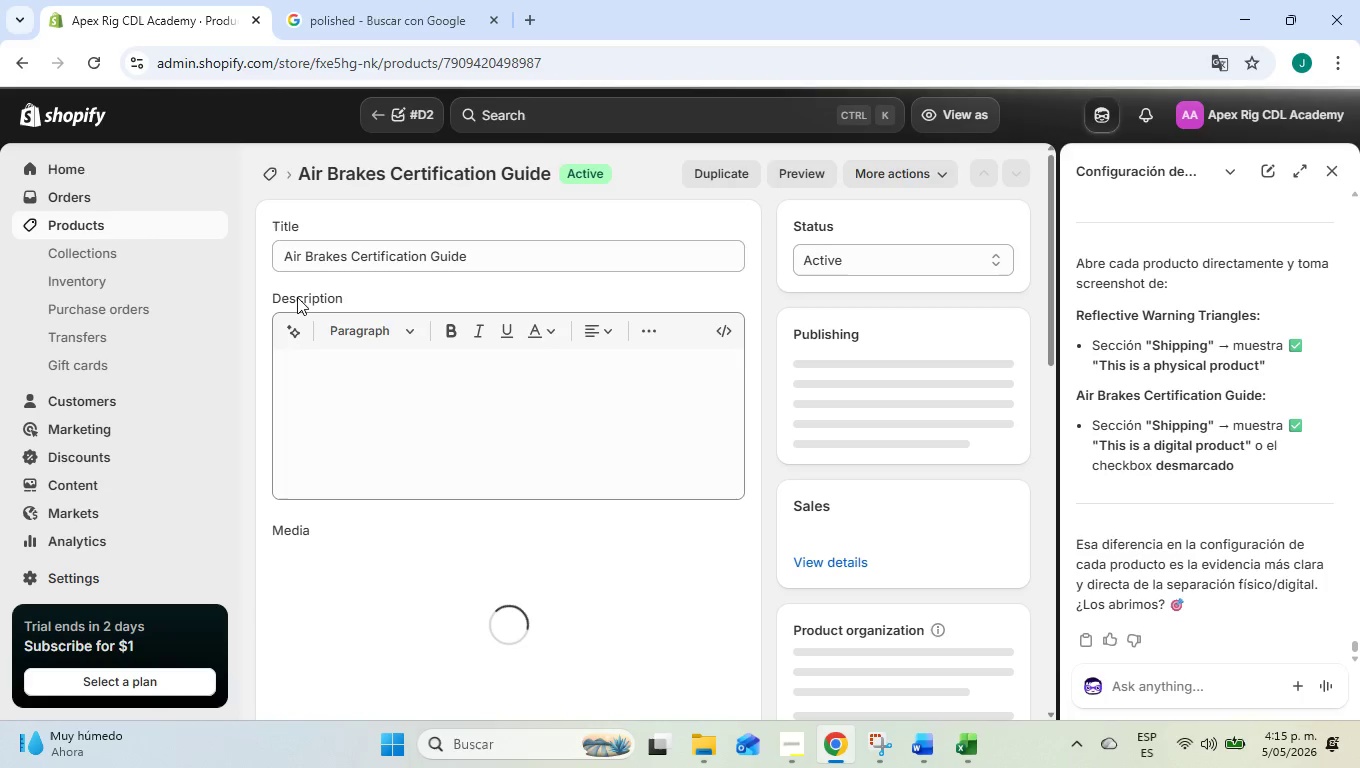 
scroll: coordinate [270, 408], scroll_direction: down, amount: 8.0
 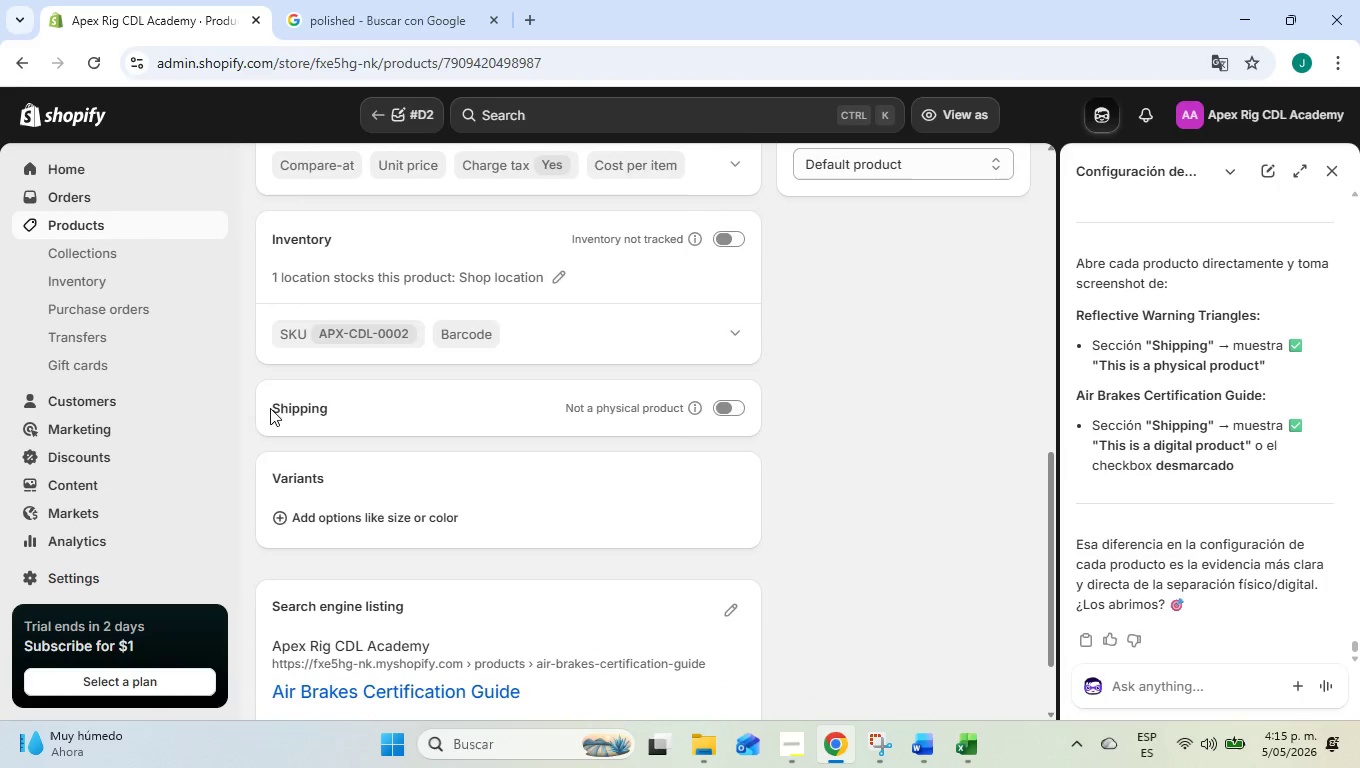 
scroll: coordinate [270, 408], scroll_direction: up, amount: 7.0
 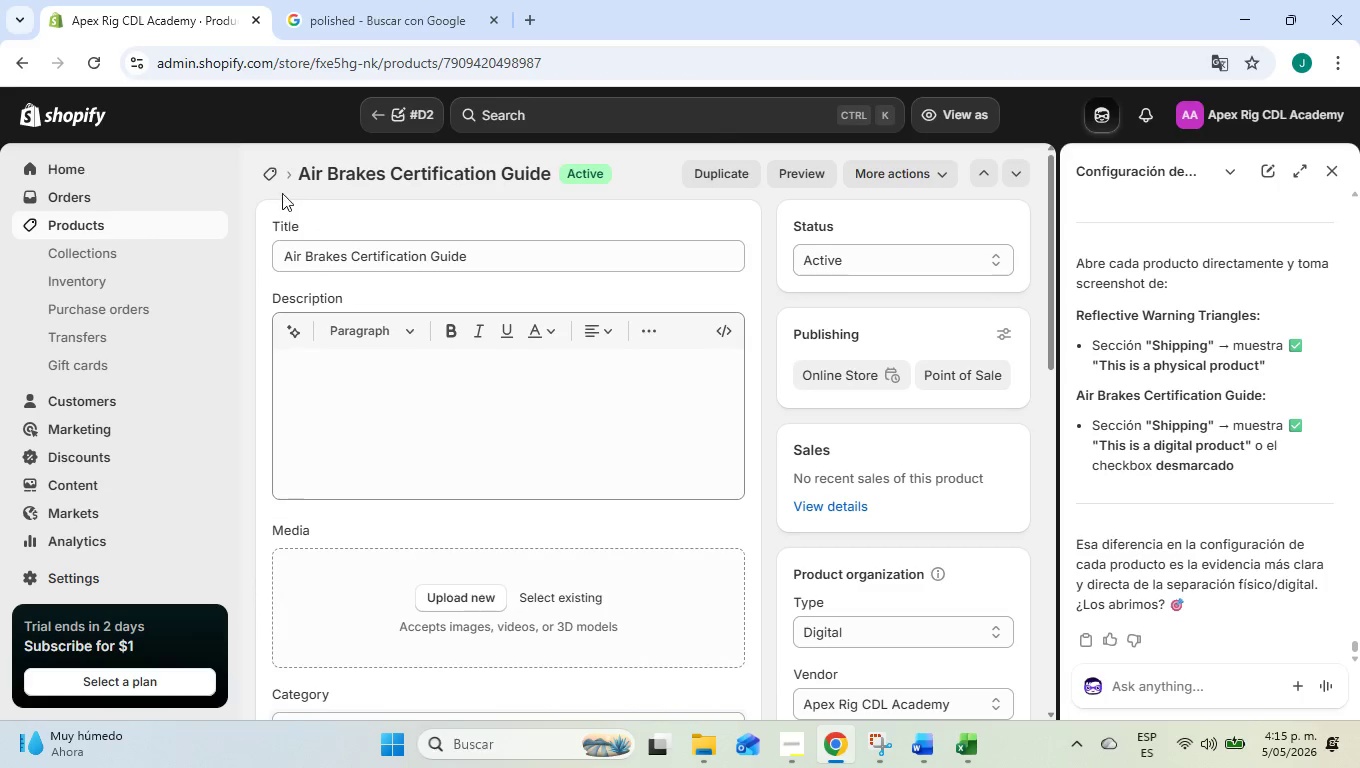 
left_click([264, 175])
 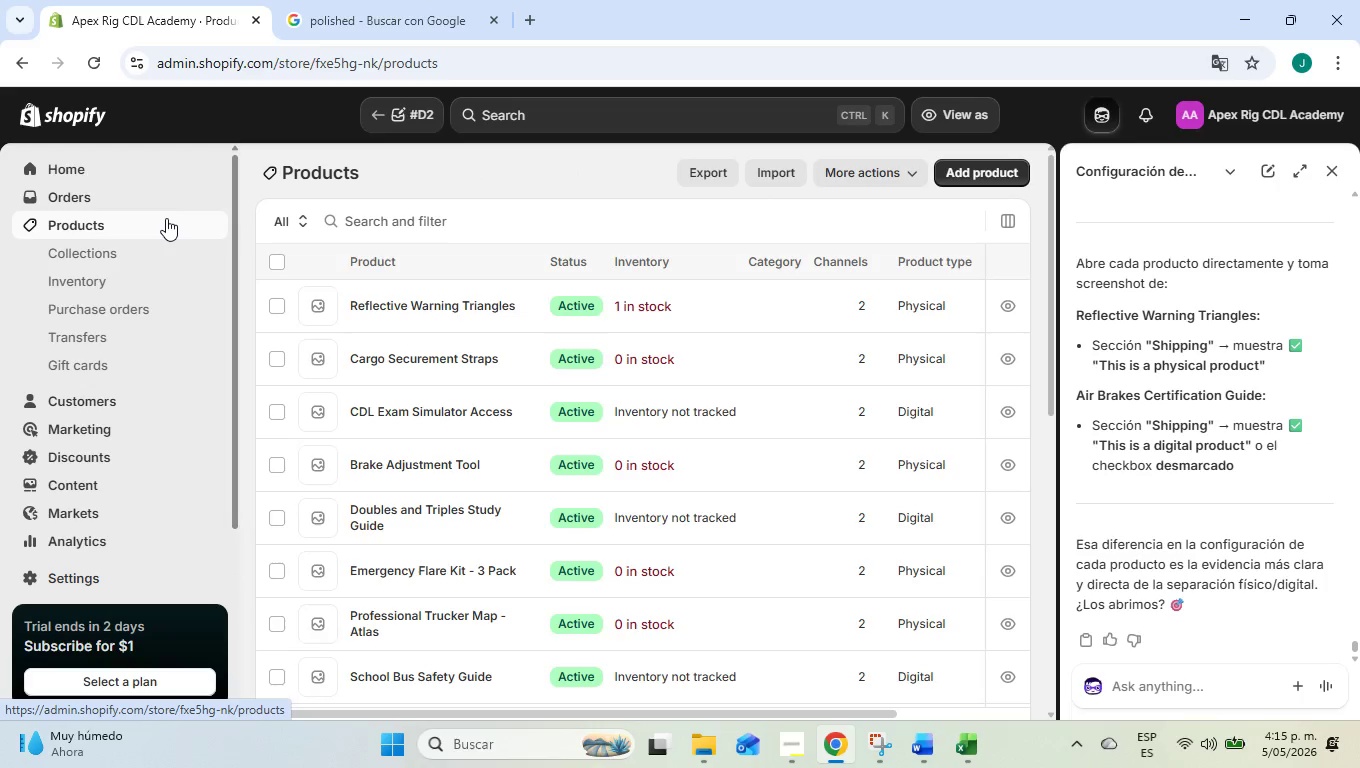 
wait(8.12)
 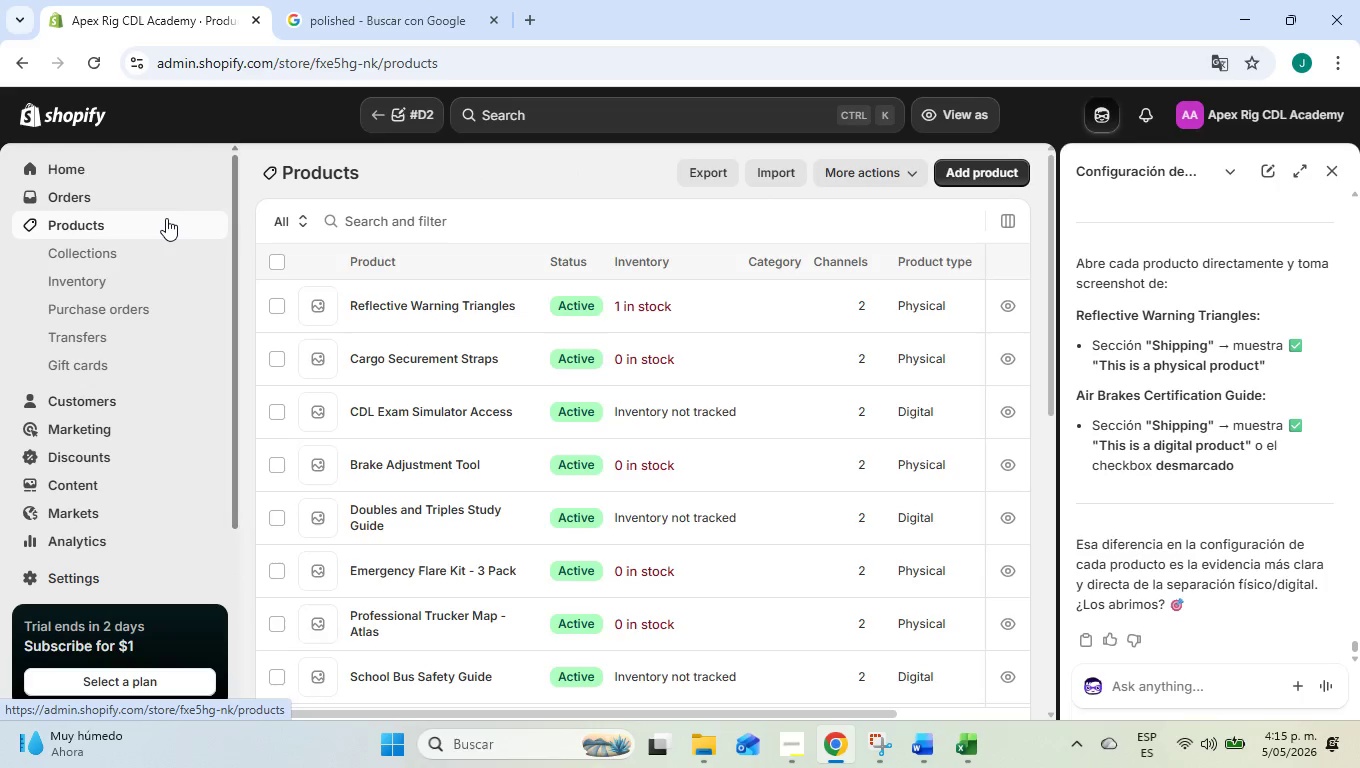 
left_click([793, 752])